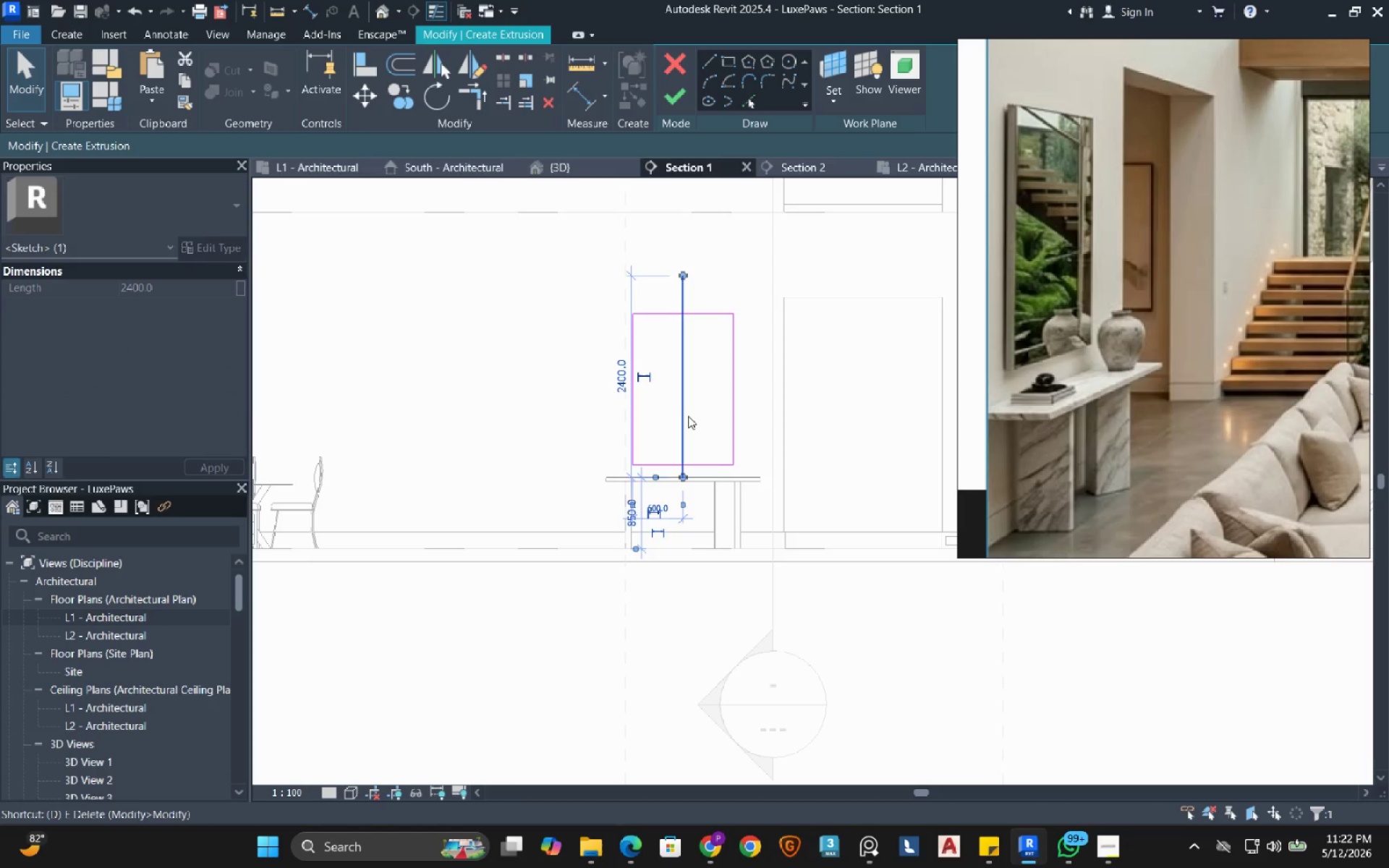 
type(de)
 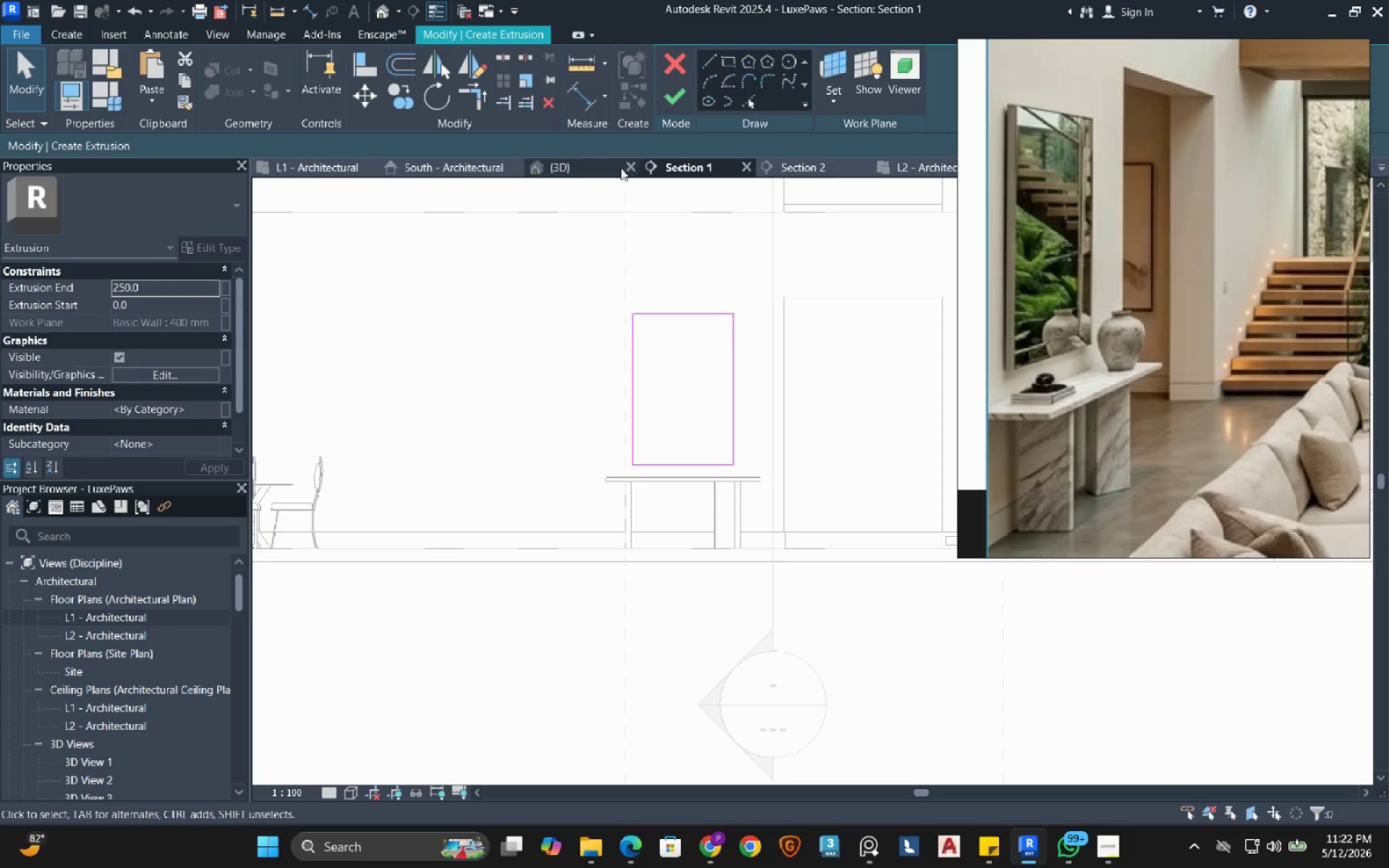 
left_click([670, 94])
 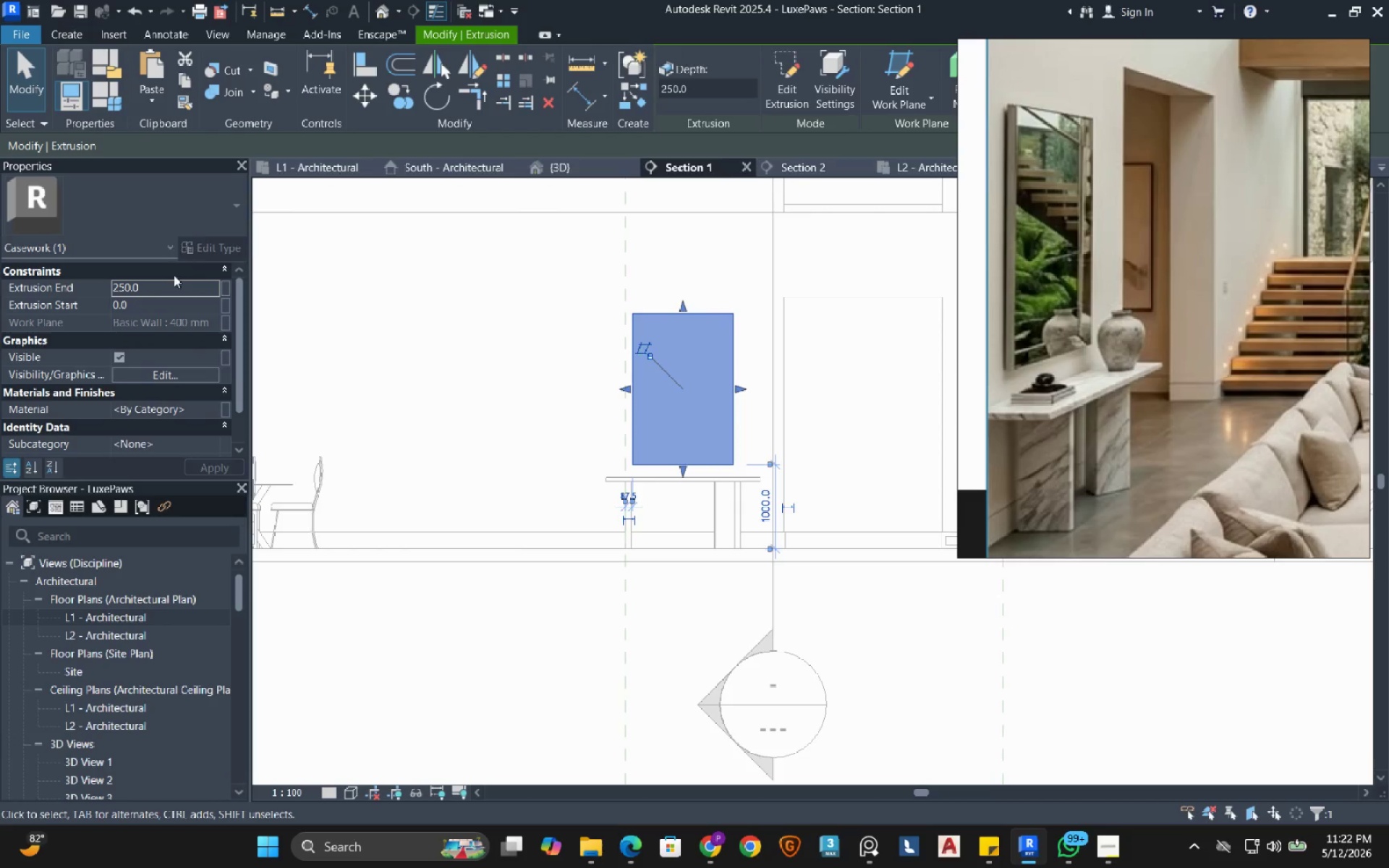 
left_click([161, 286])
 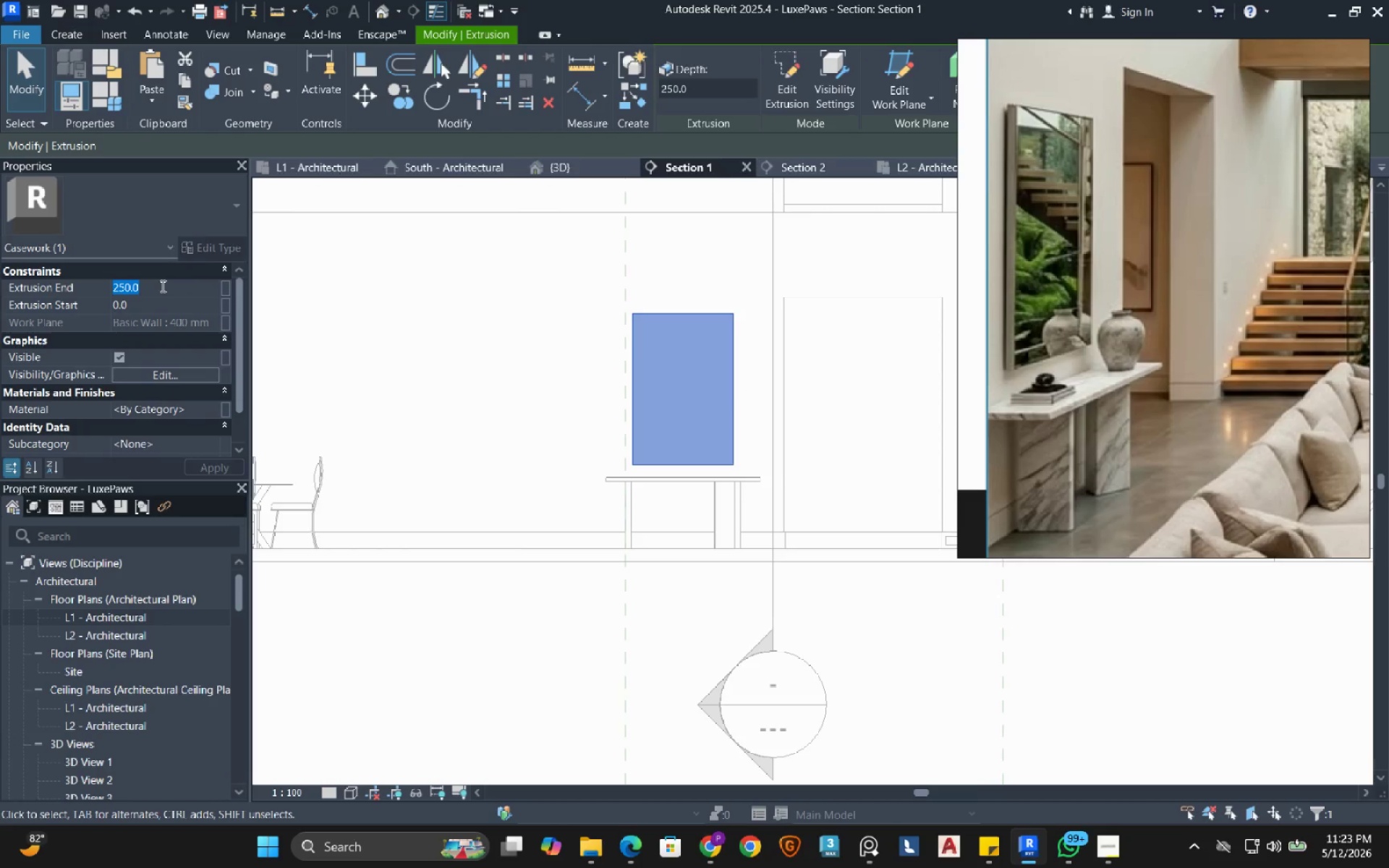 
wait(9.09)
 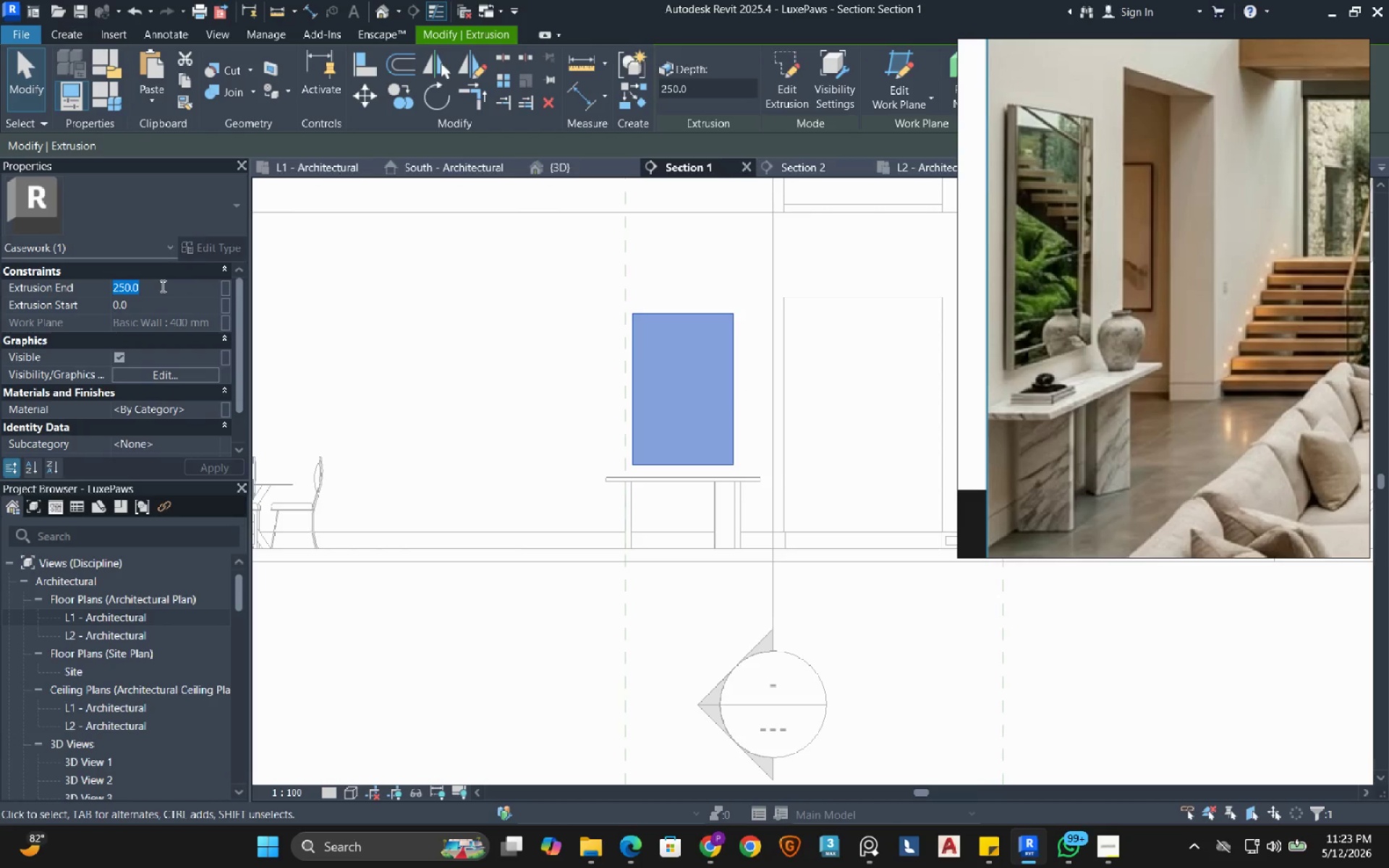 
key(Numpad5)
 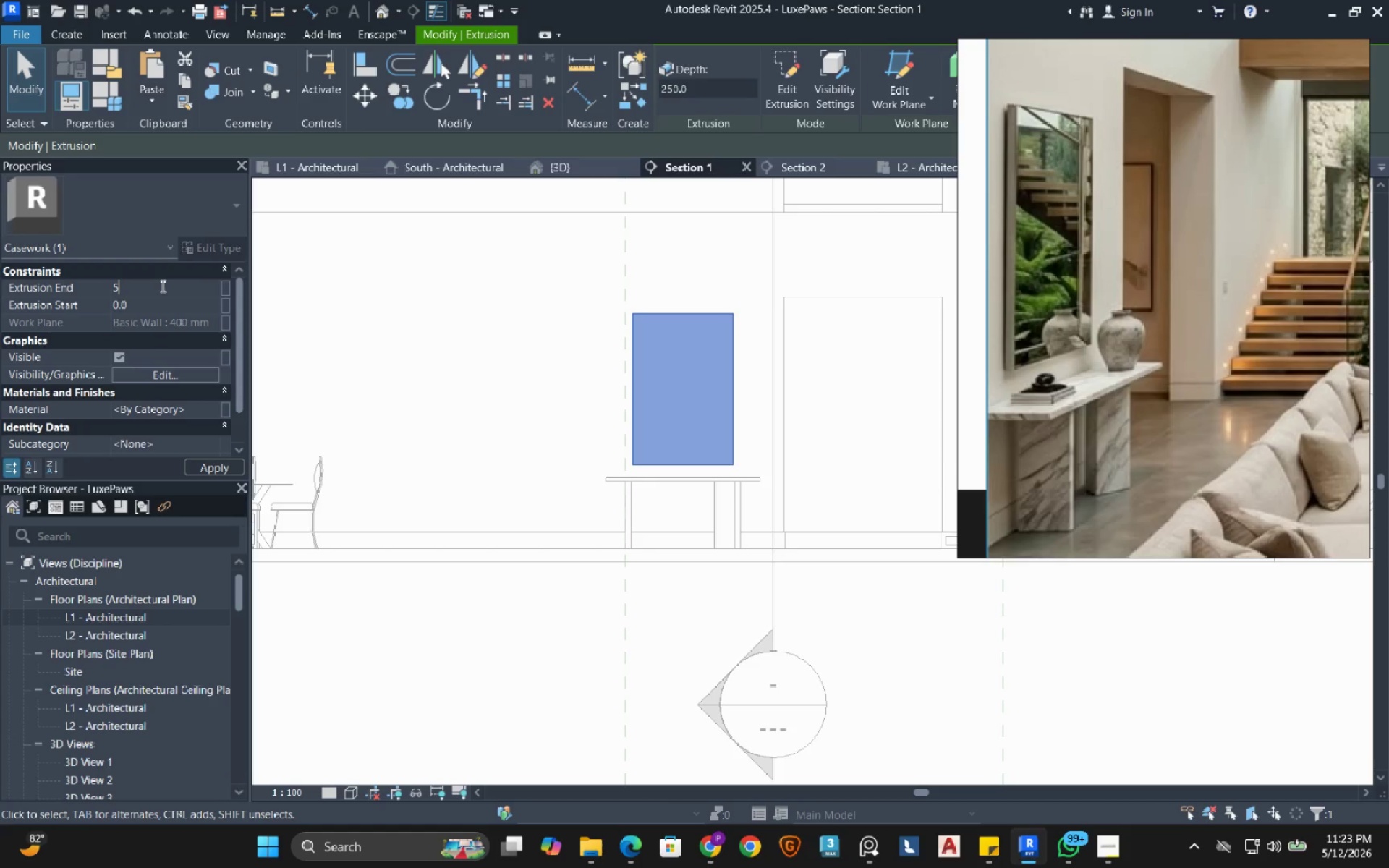 
key(Numpad0)
 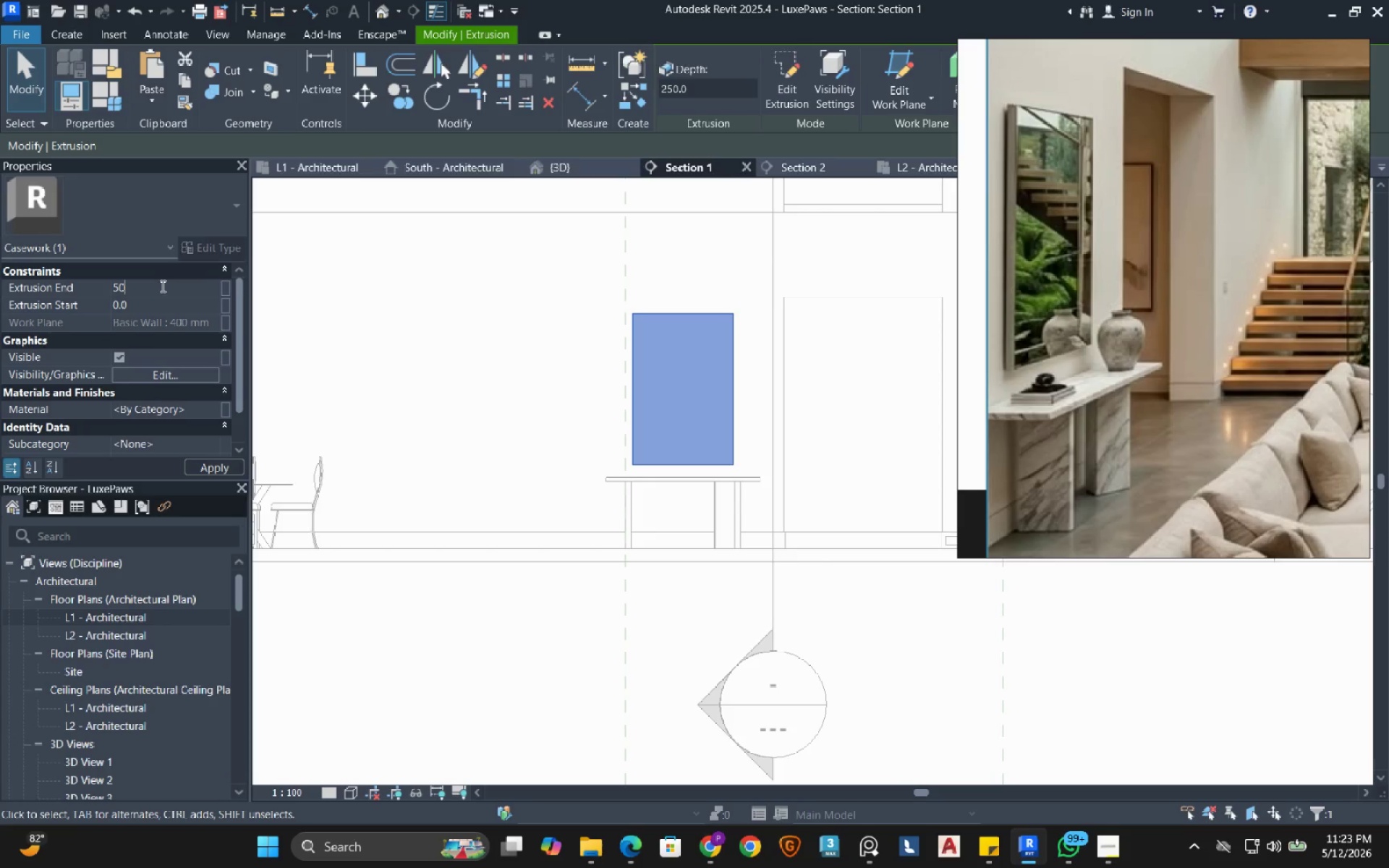 
key(NumpadEnter)
 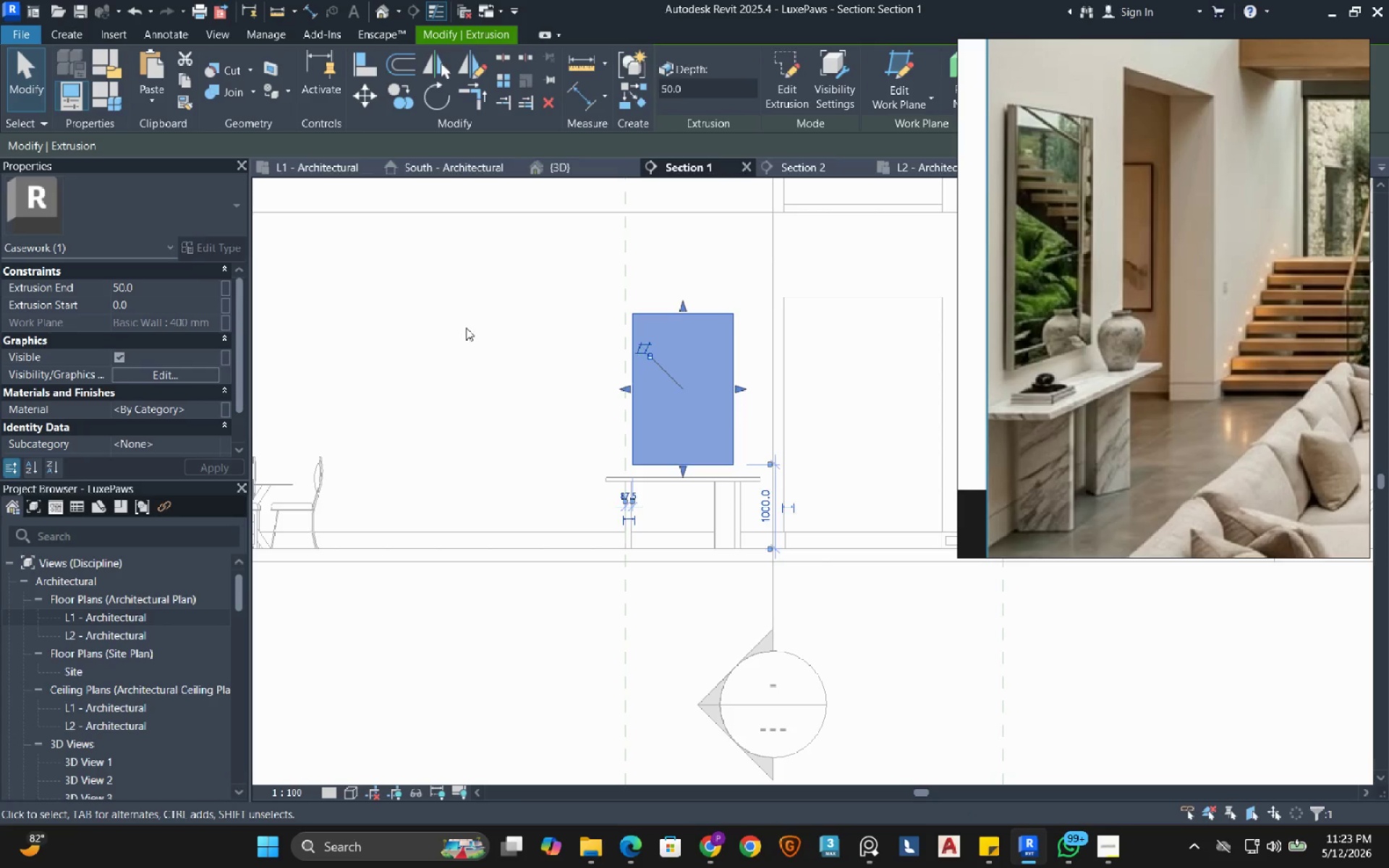 
left_click([467, 328])
 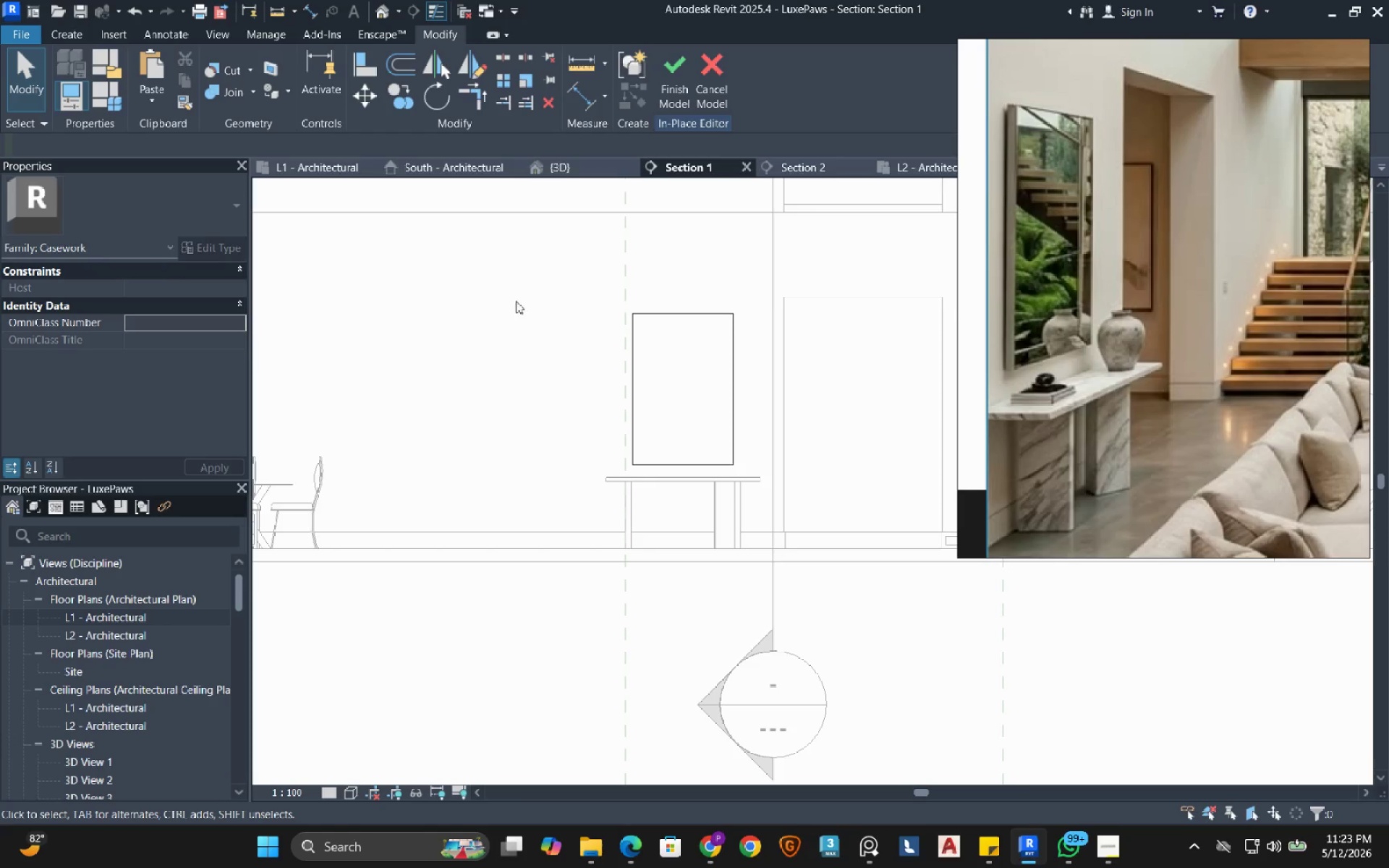 
wait(13.2)
 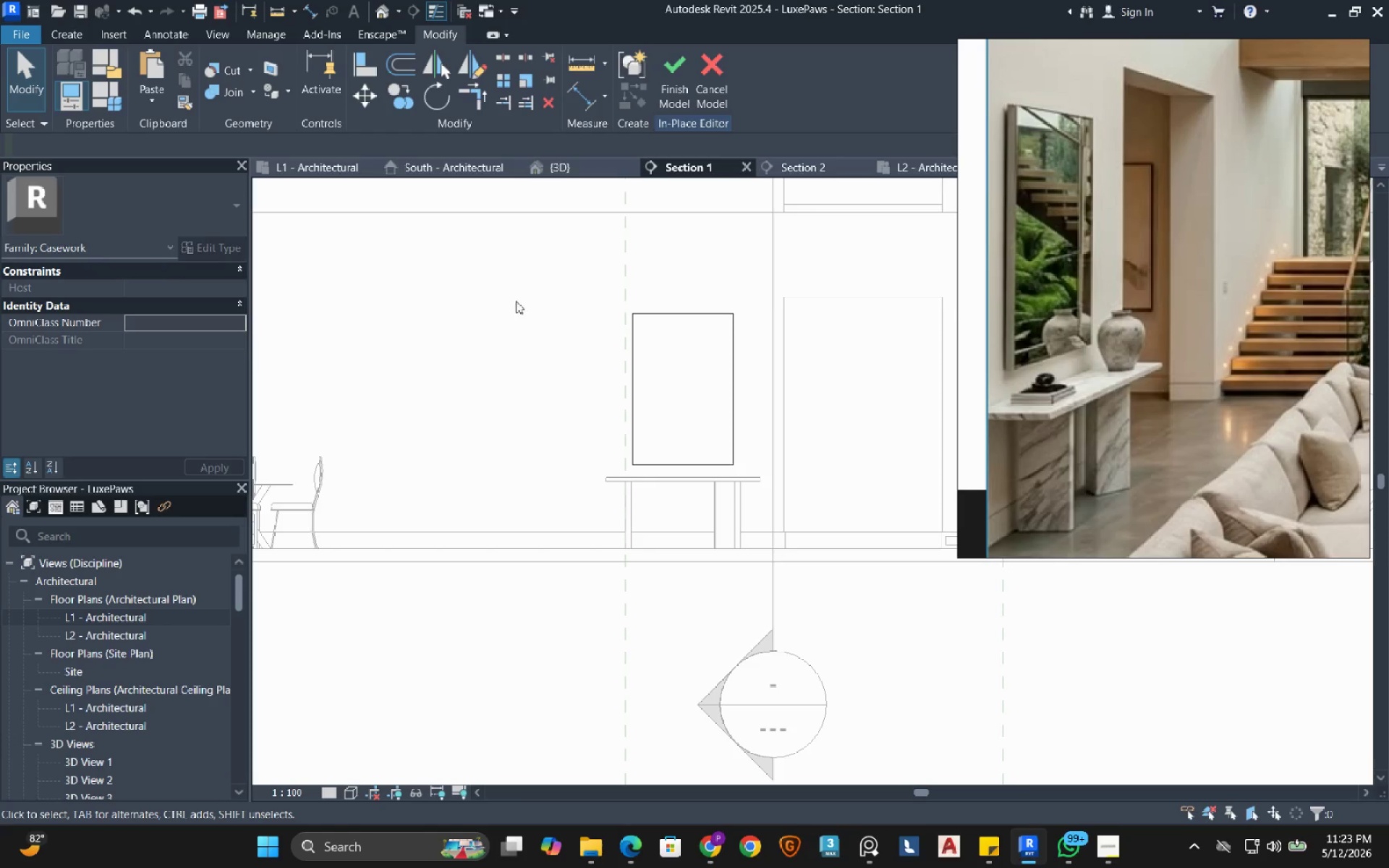 
left_click([664, 76])
 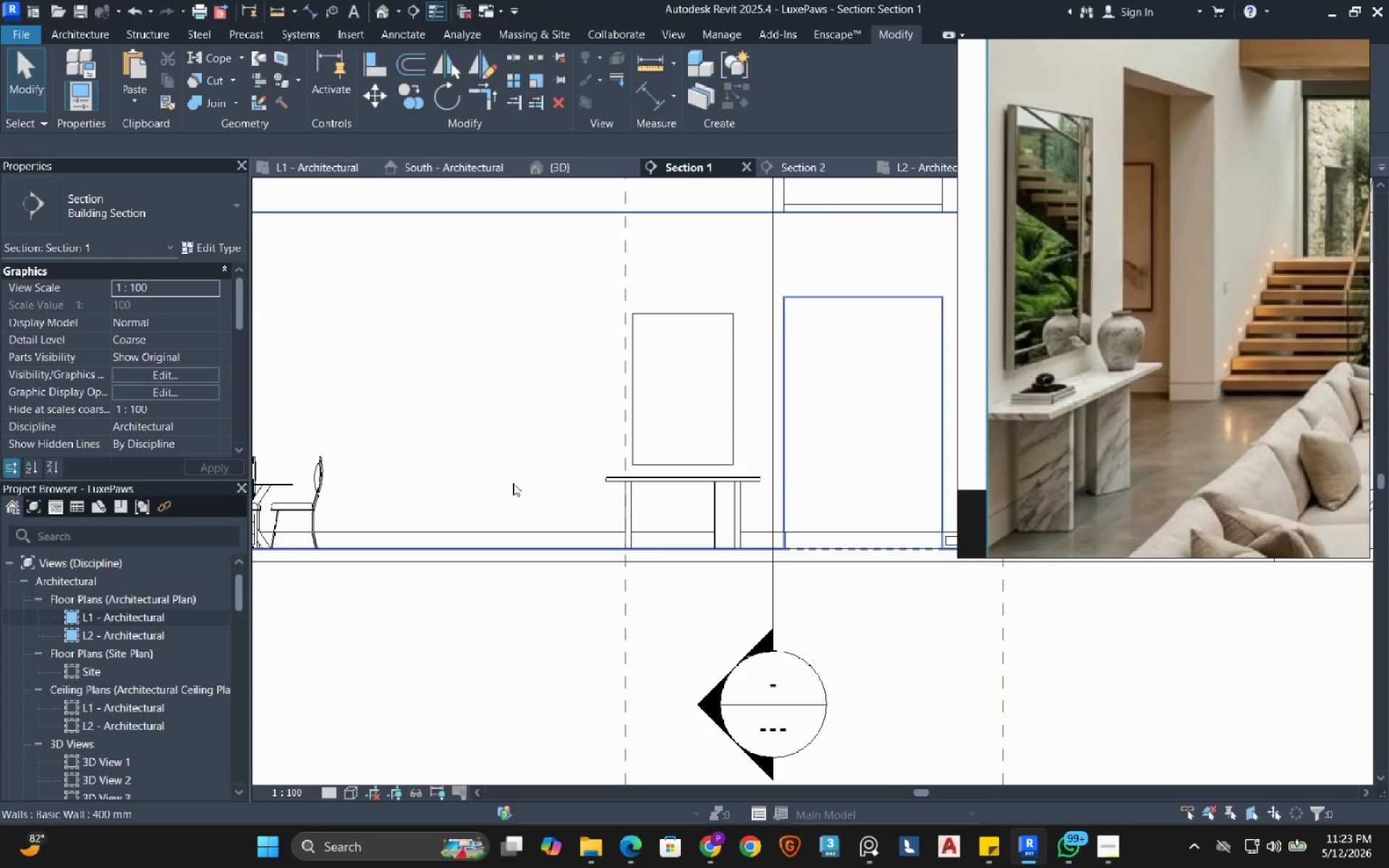 
wait(17.2)
 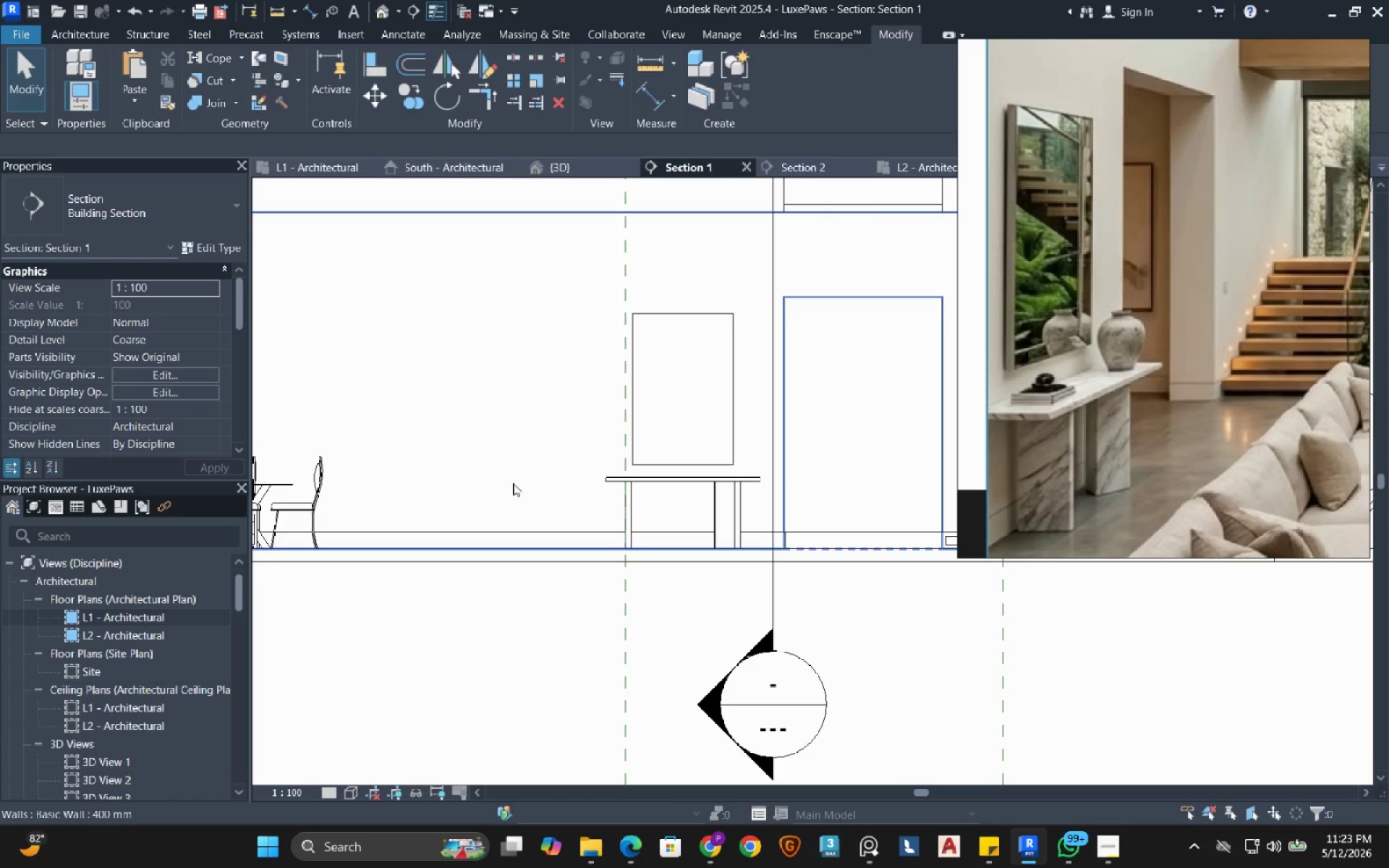 
left_click([349, 165])
 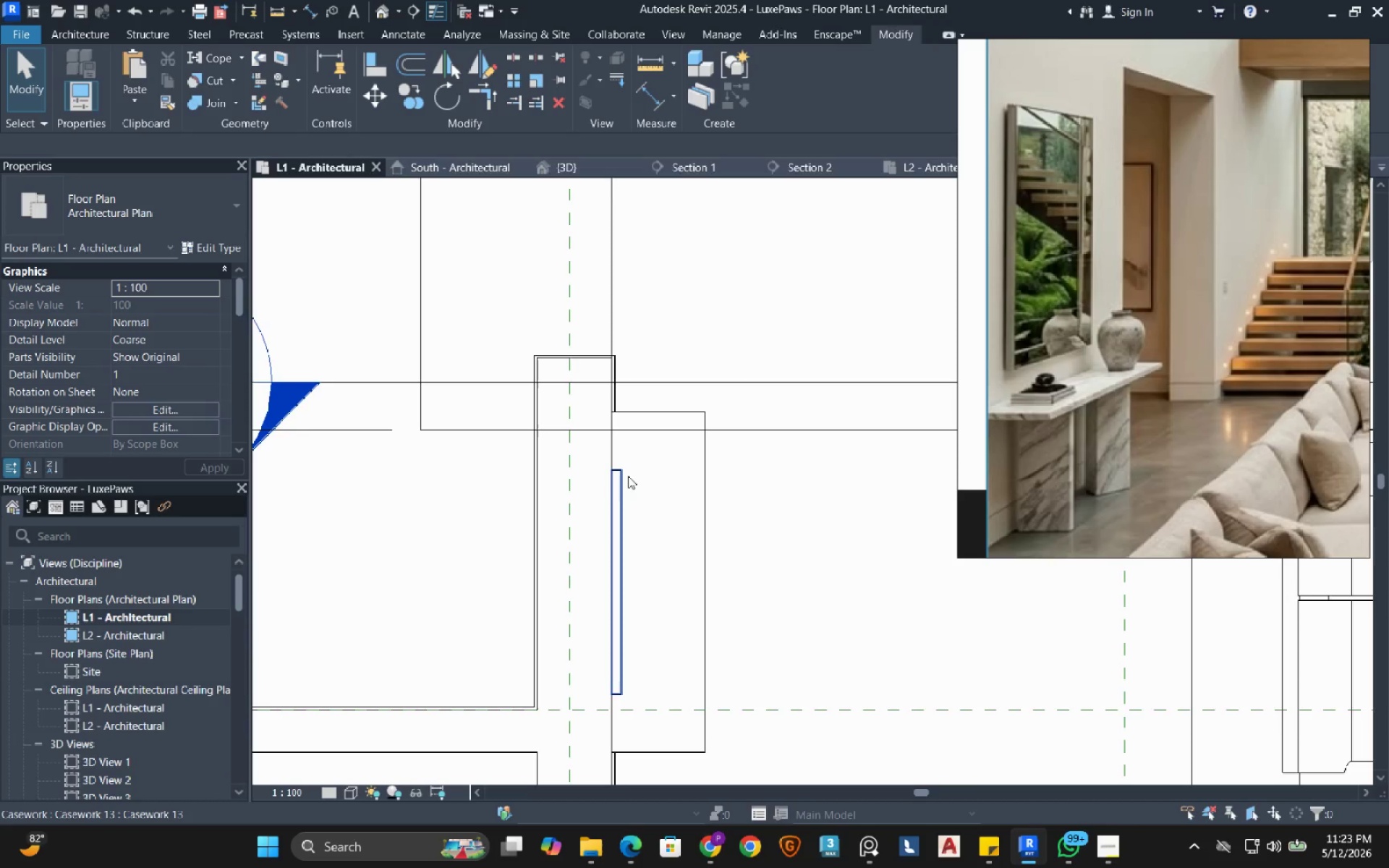 
wait(22.58)
 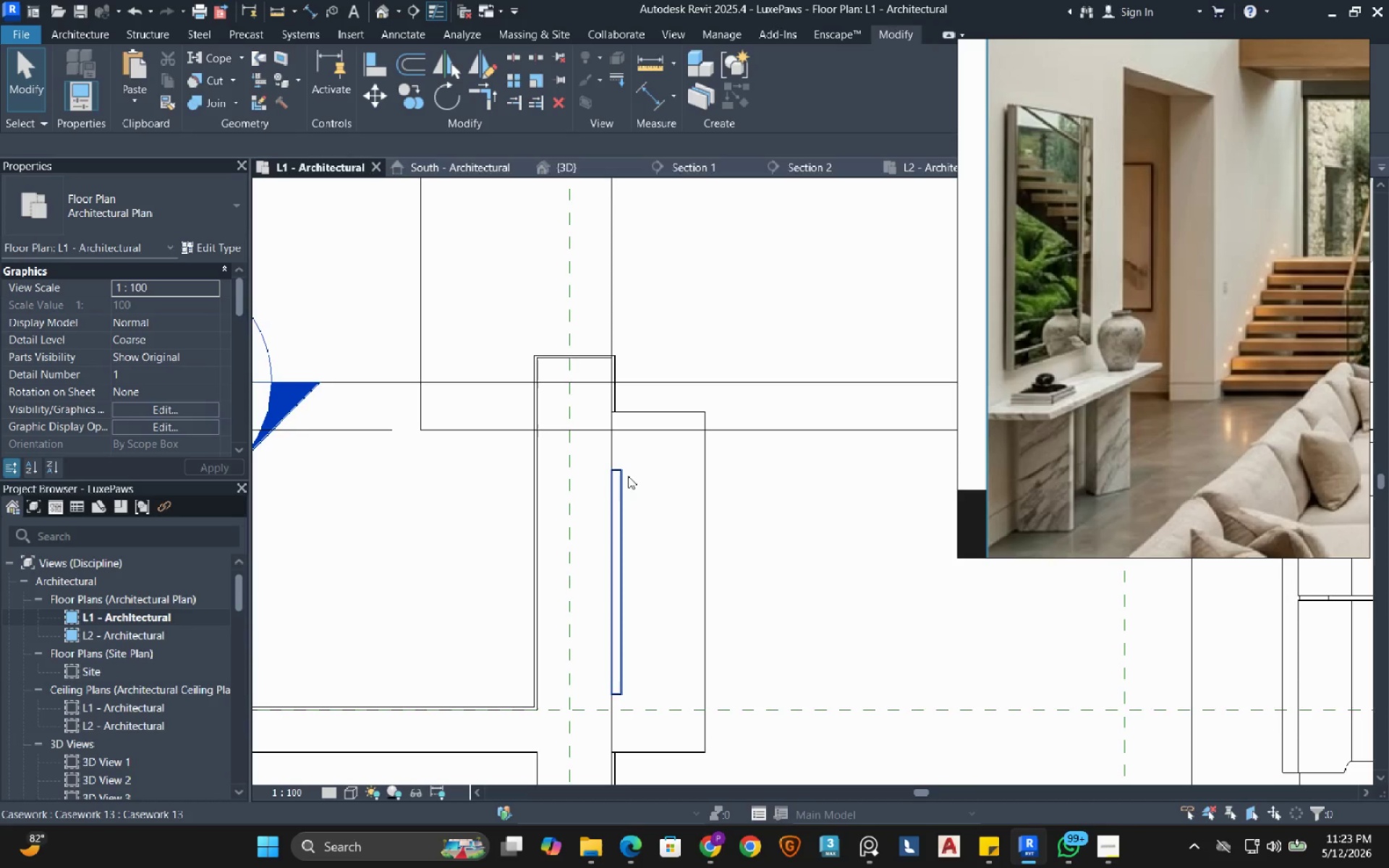 
left_click([1103, 857])